 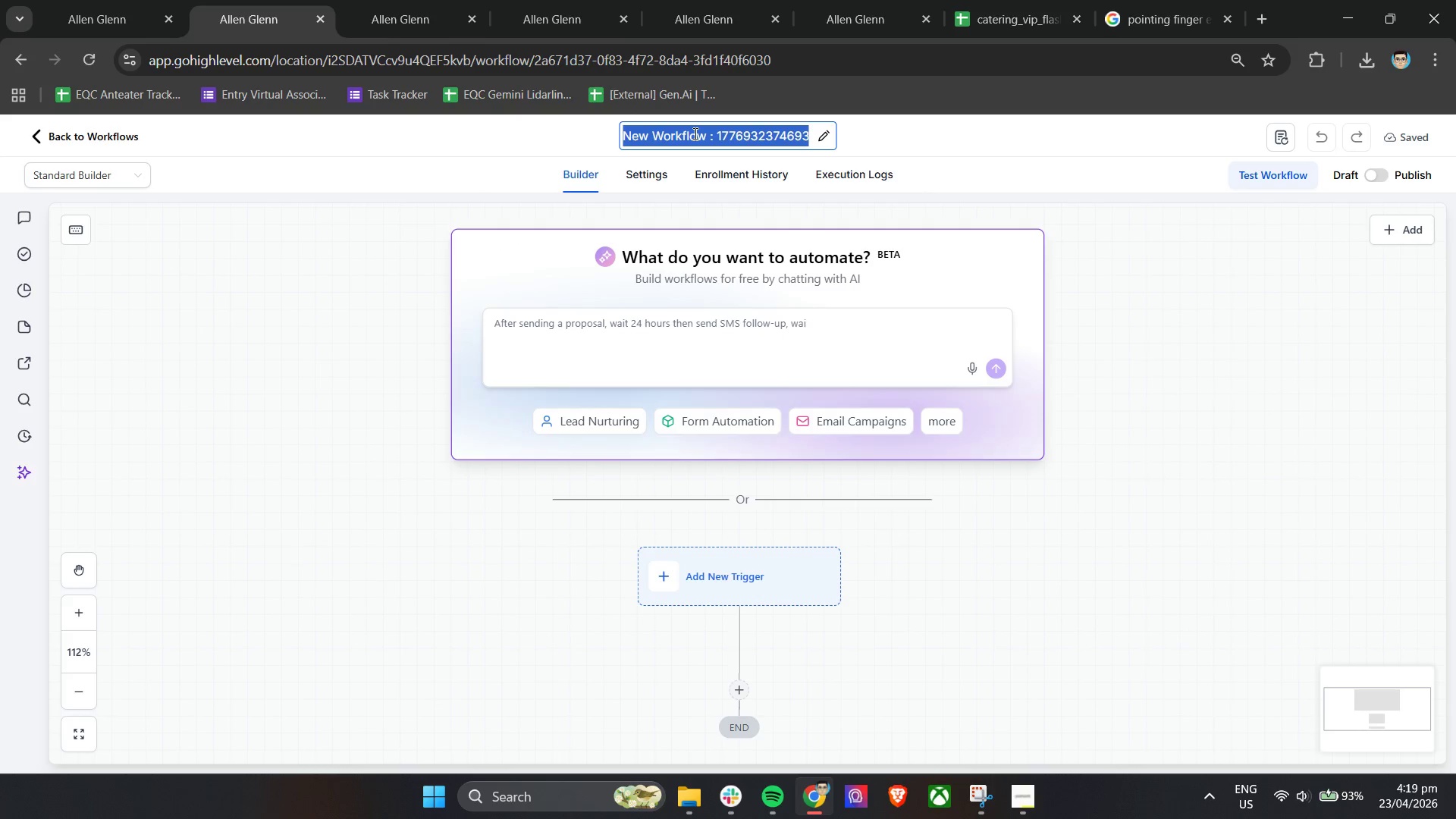 
type(VIP Flash Sale - Email Sequence)
 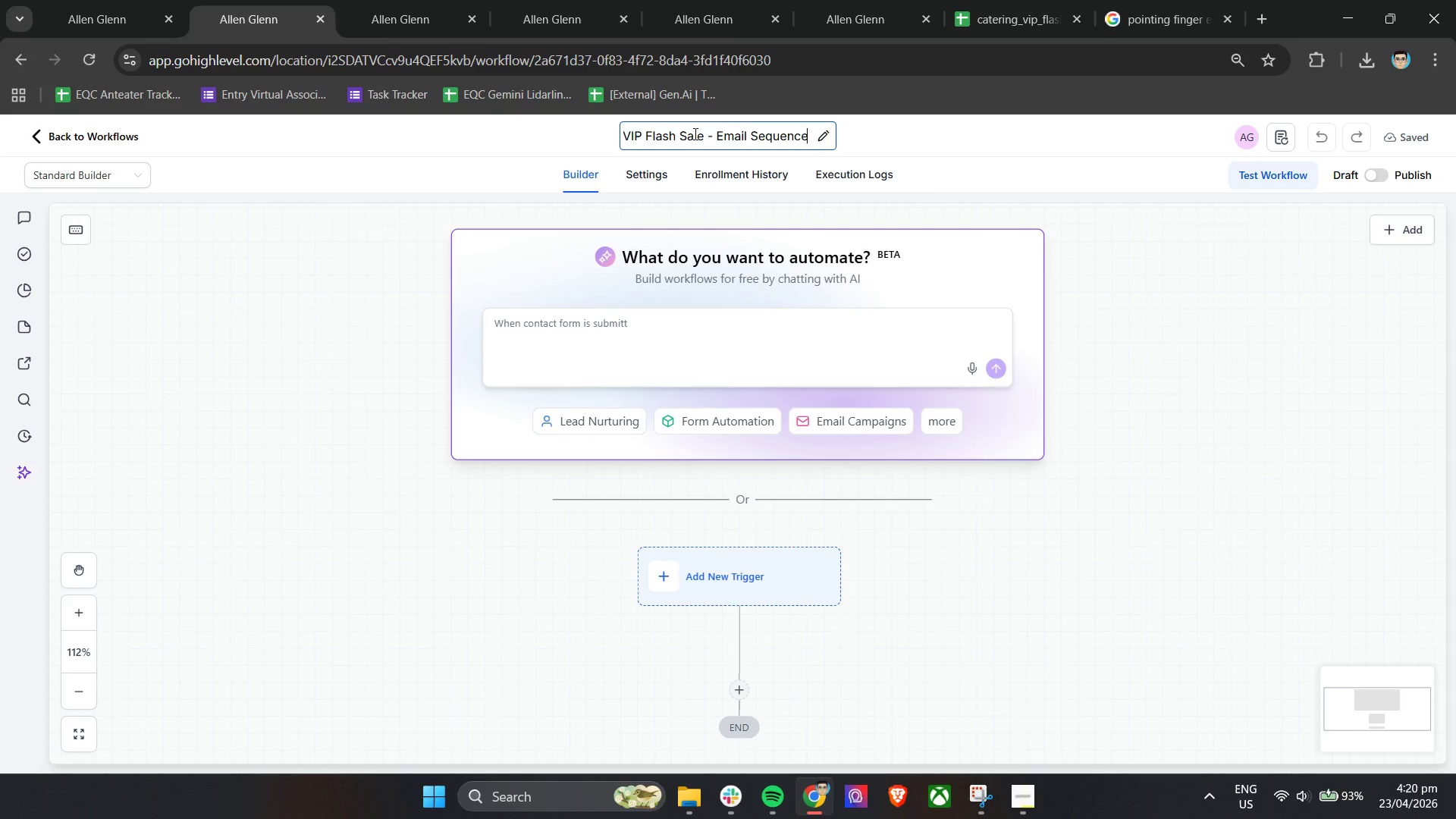 
left_click([1075, 164])
 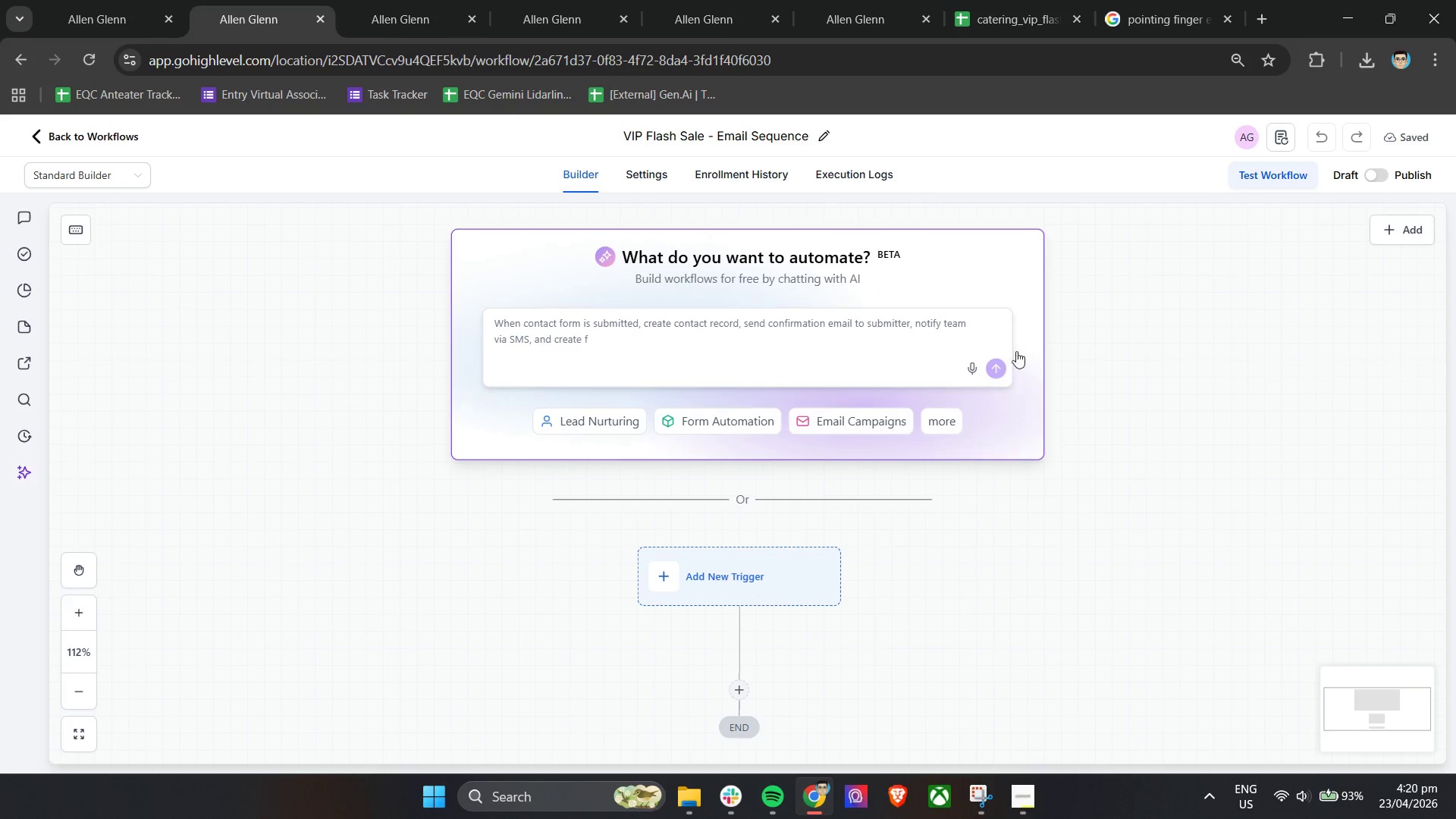 
left_click([711, 567])
 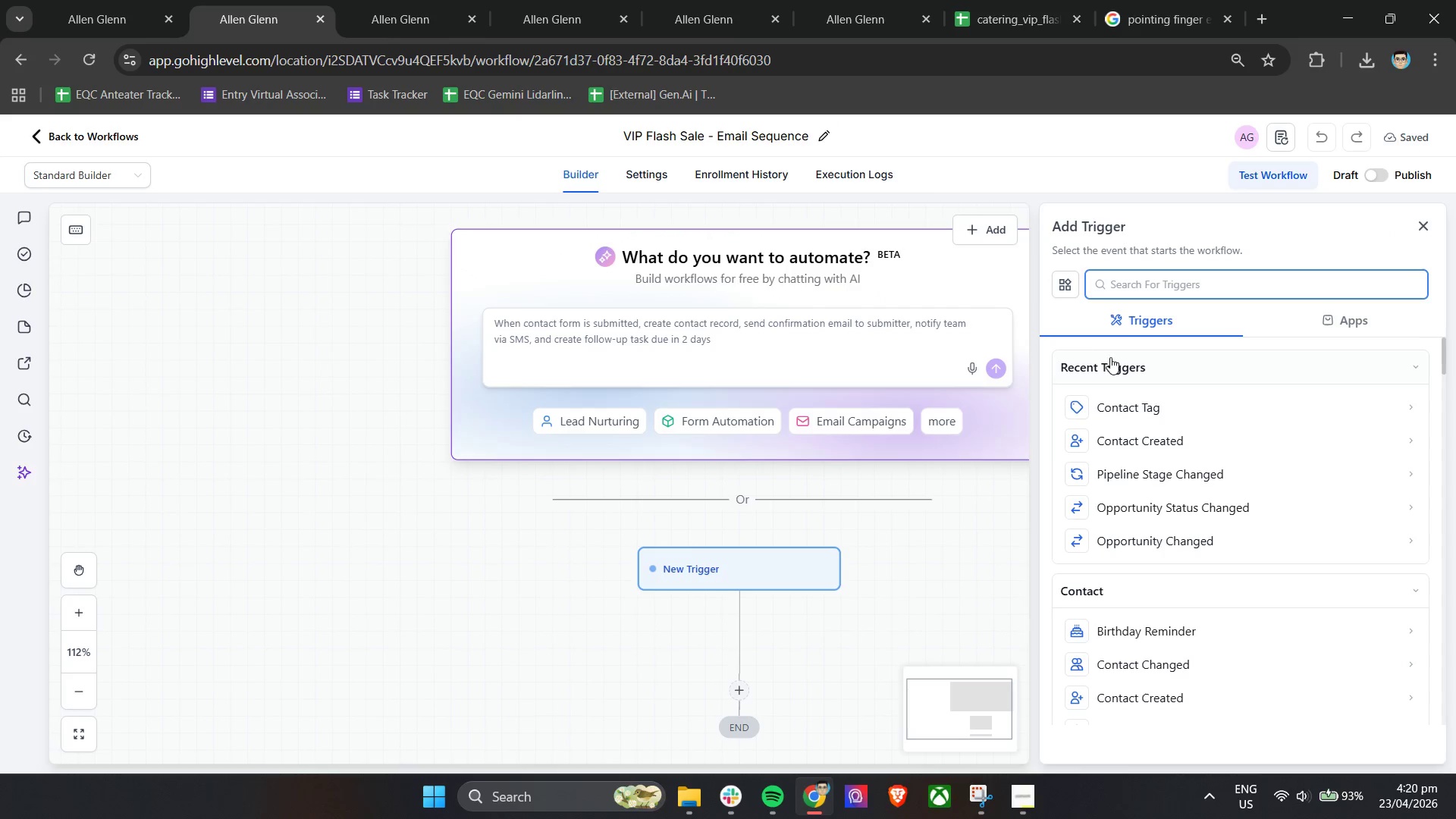 
left_click([1159, 415])
 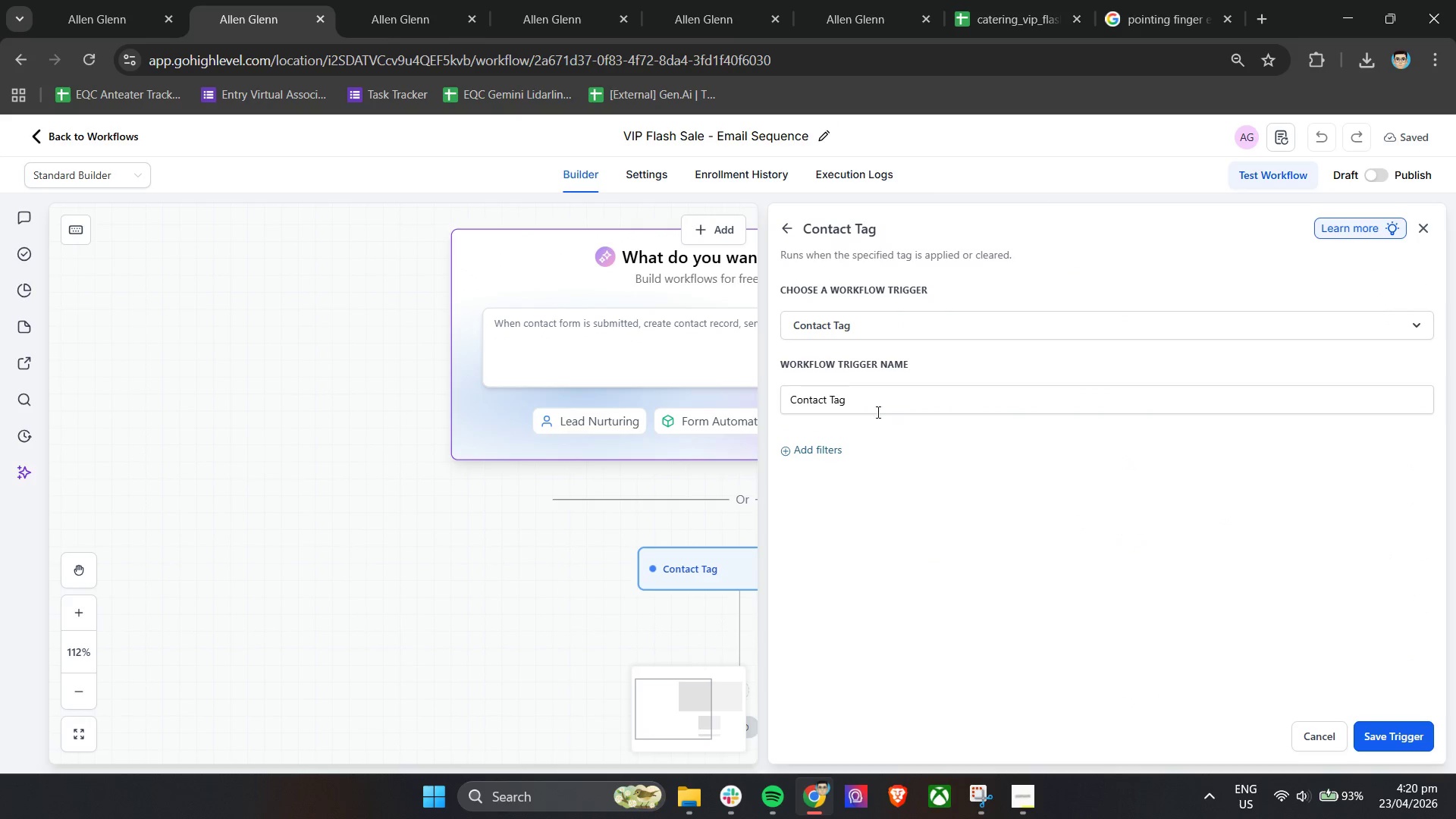 
left_click([829, 444])
 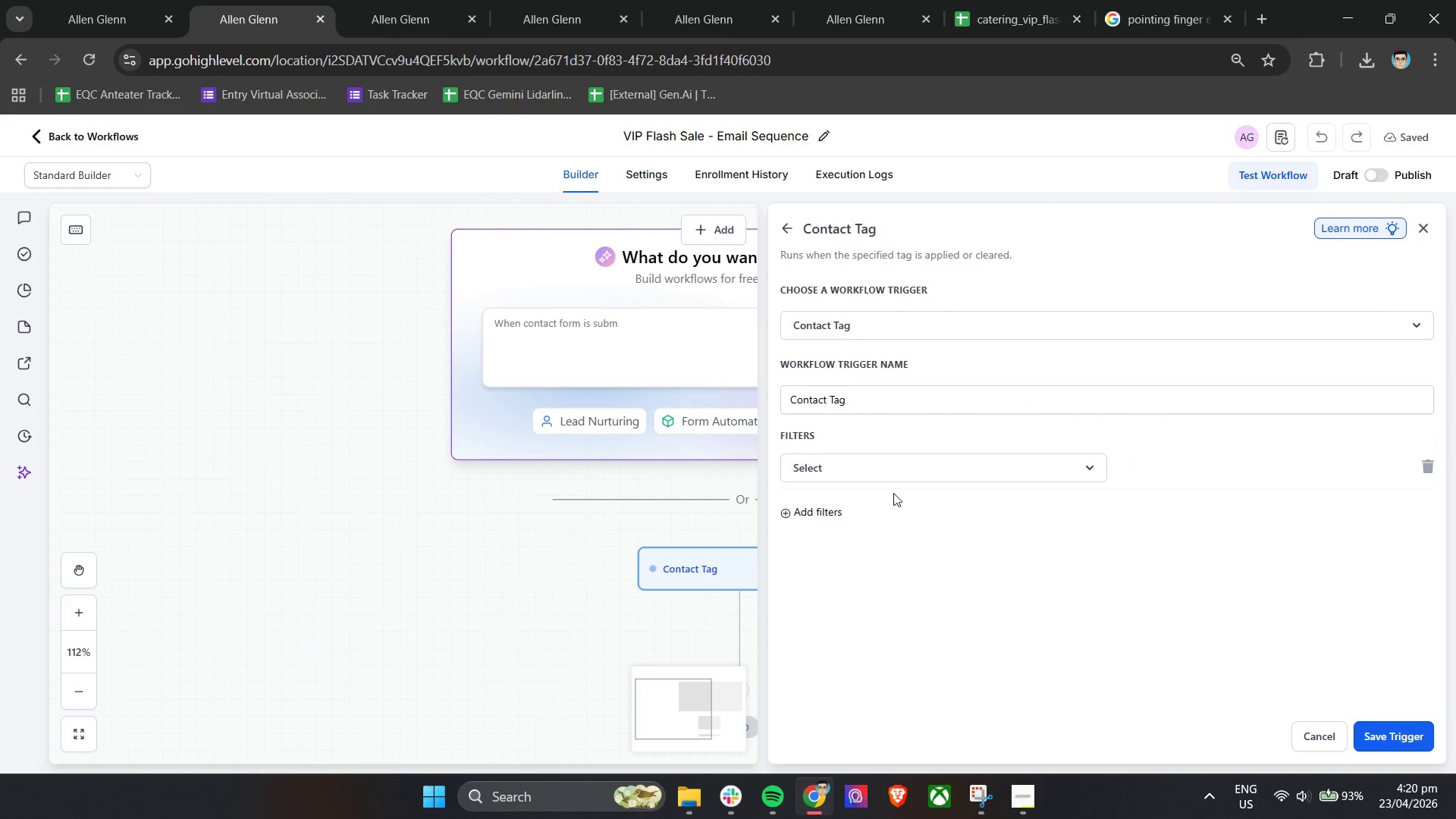 
left_click([865, 474])
 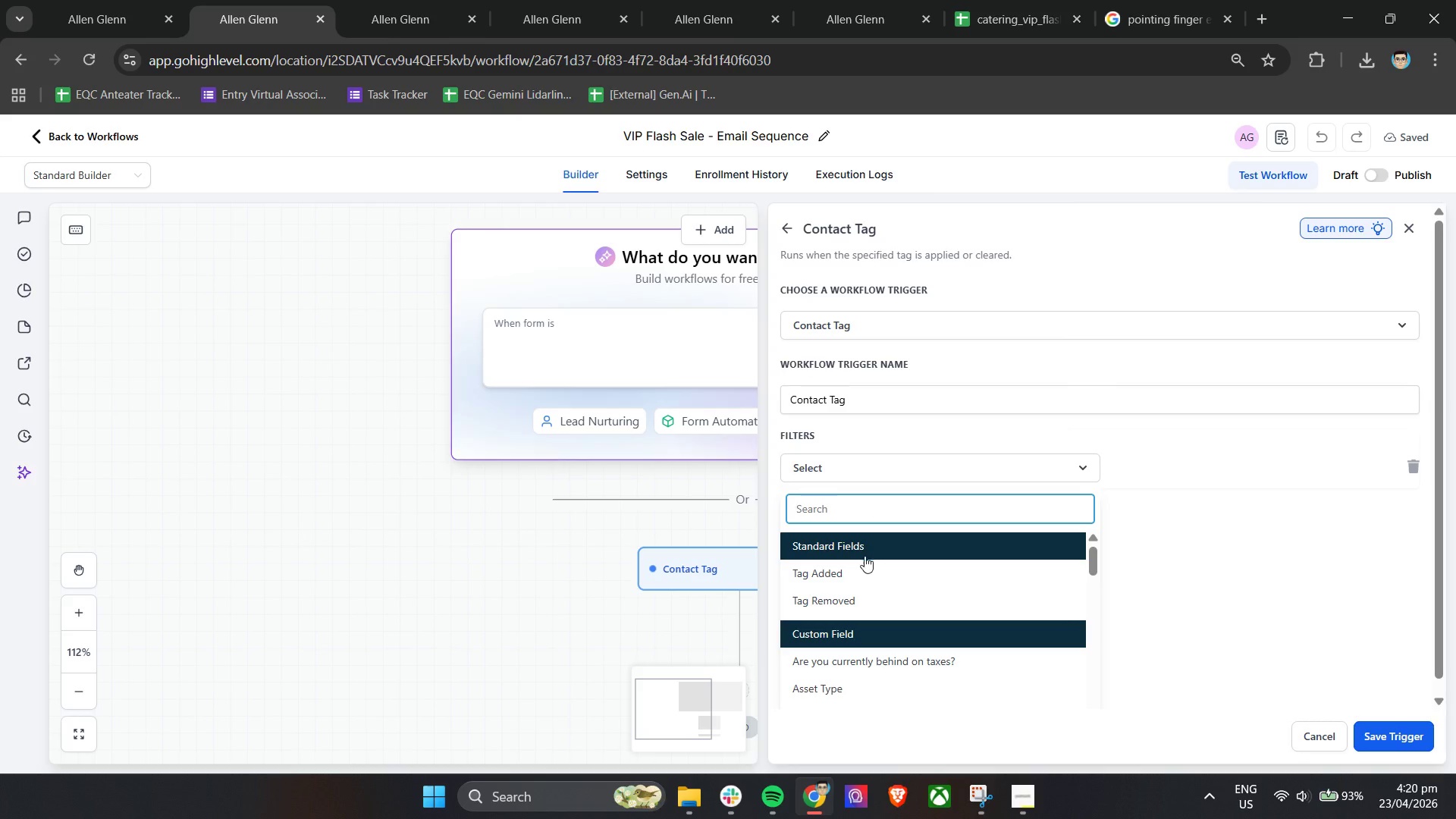 
left_click([862, 573])
 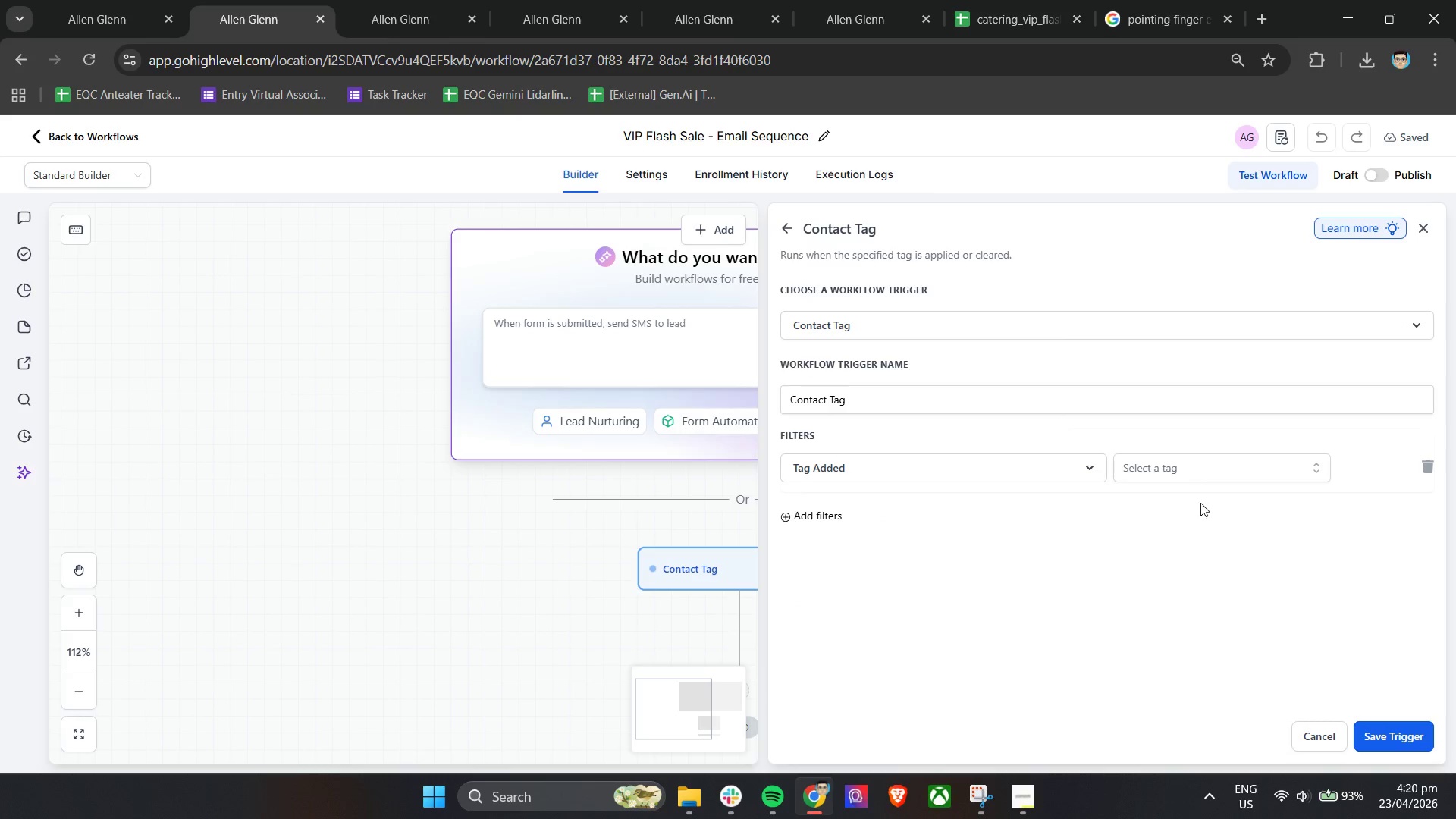 
left_click([1200, 477])
 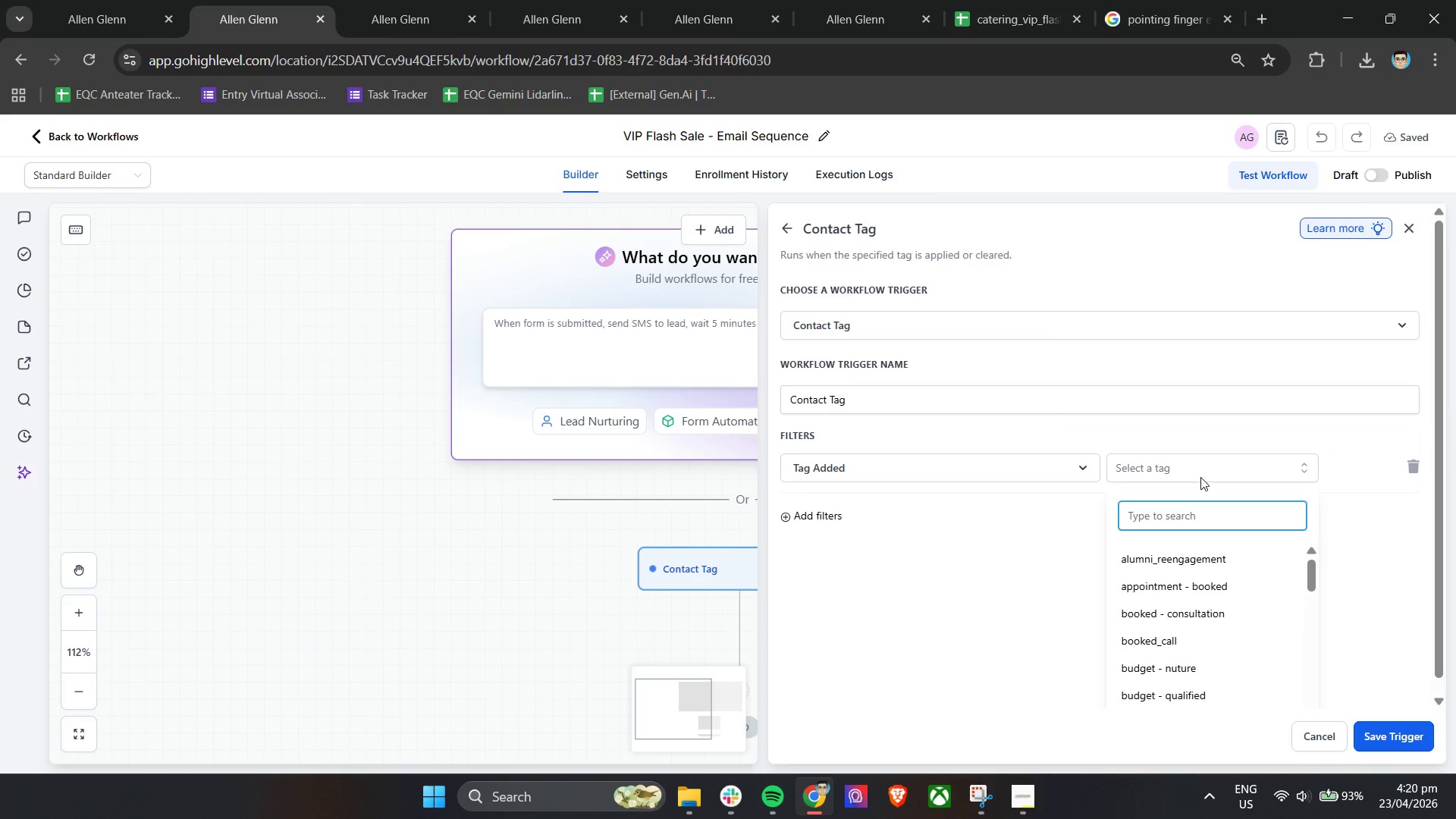 
type(fl)
 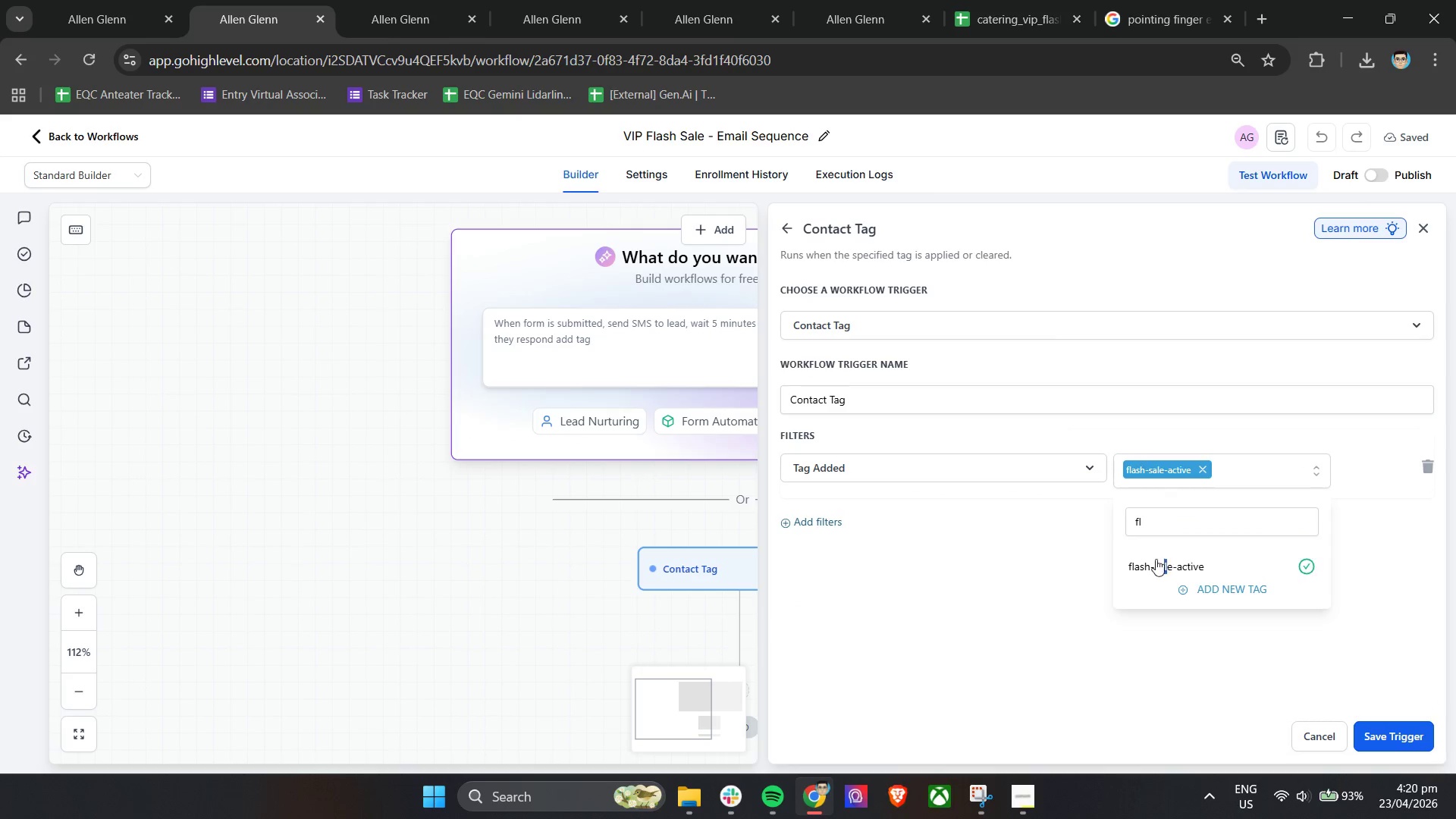 
left_click([1003, 561])
 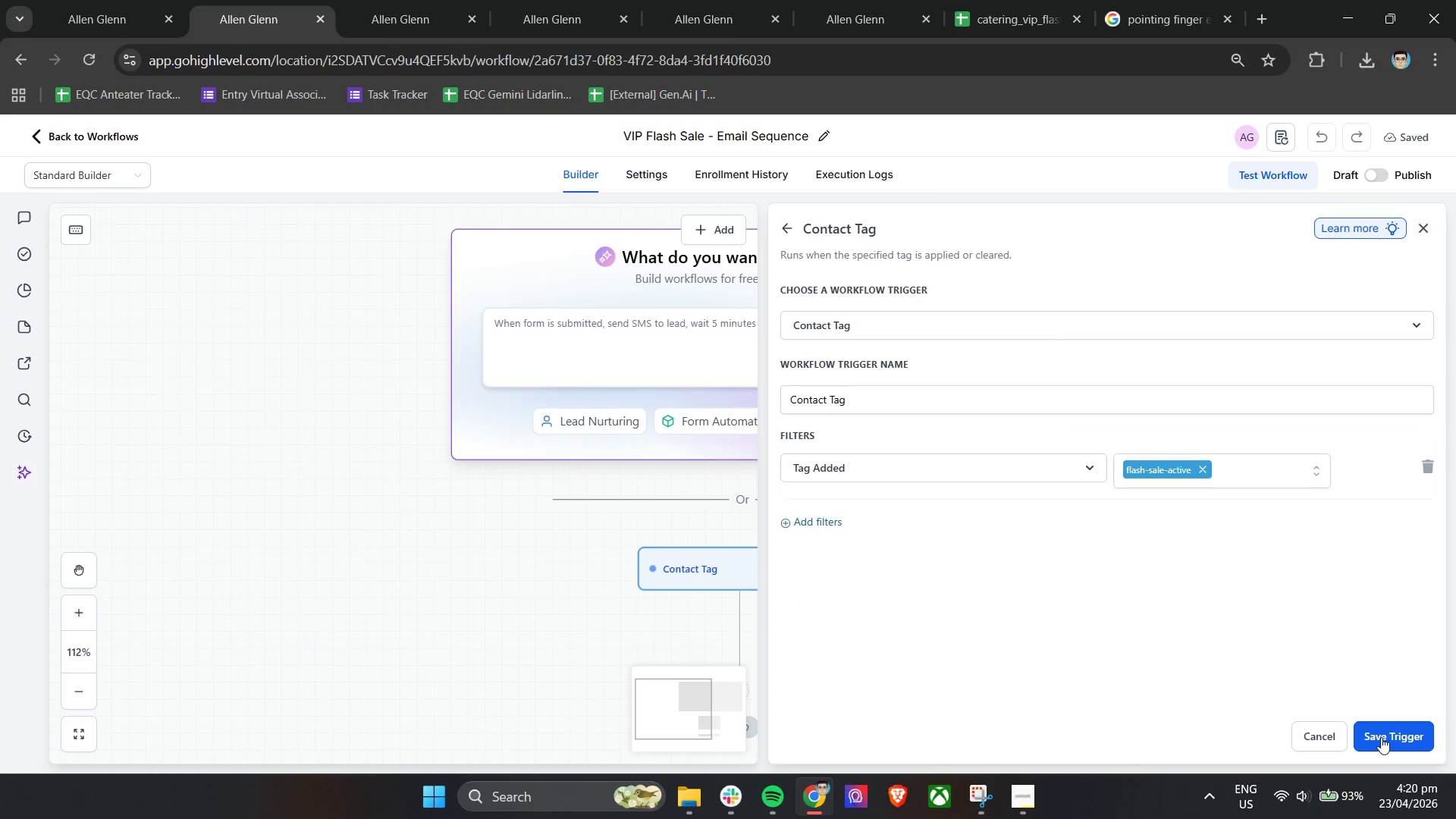 
left_click([1412, 744])
 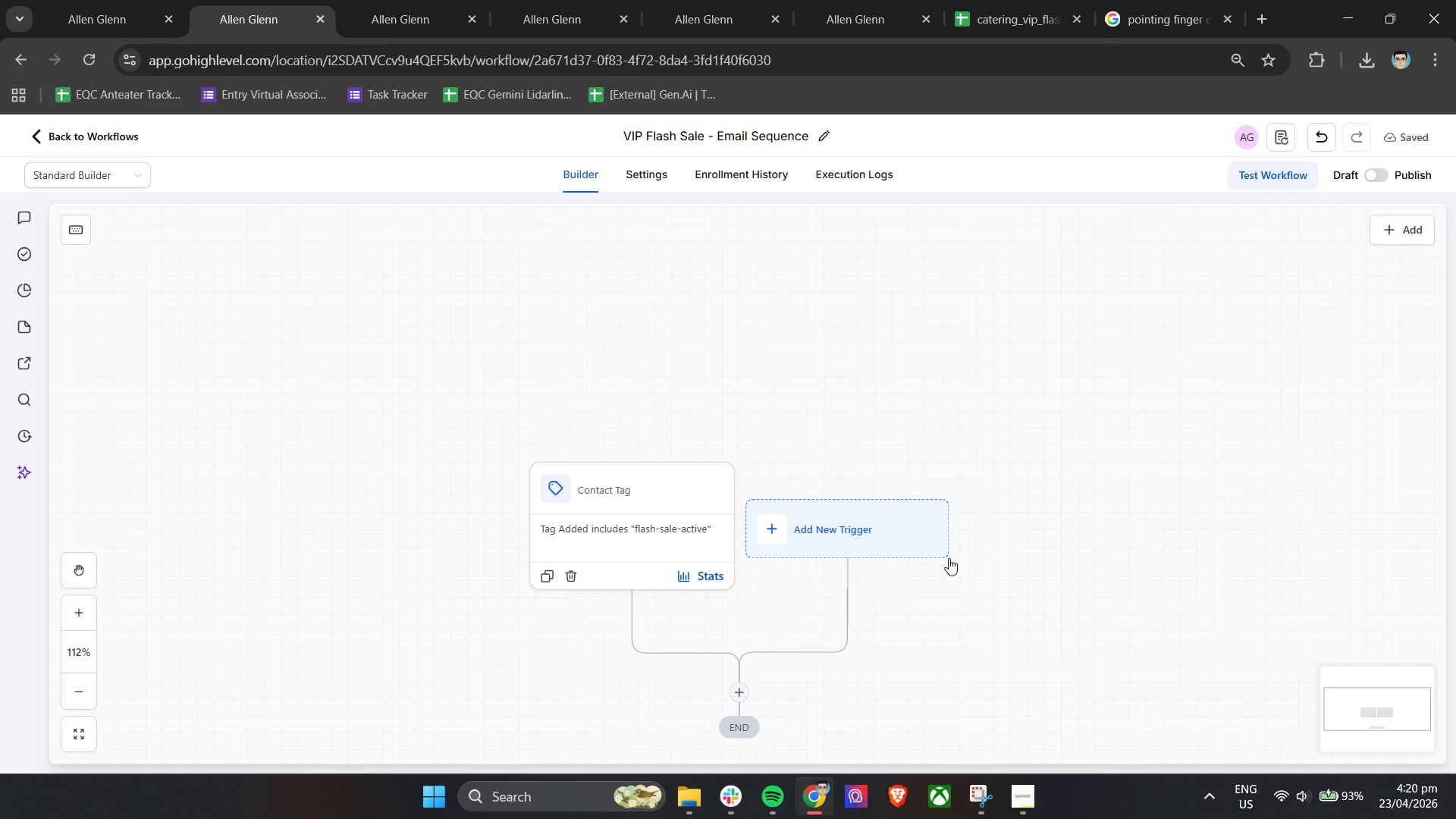 
wait(17.86)
 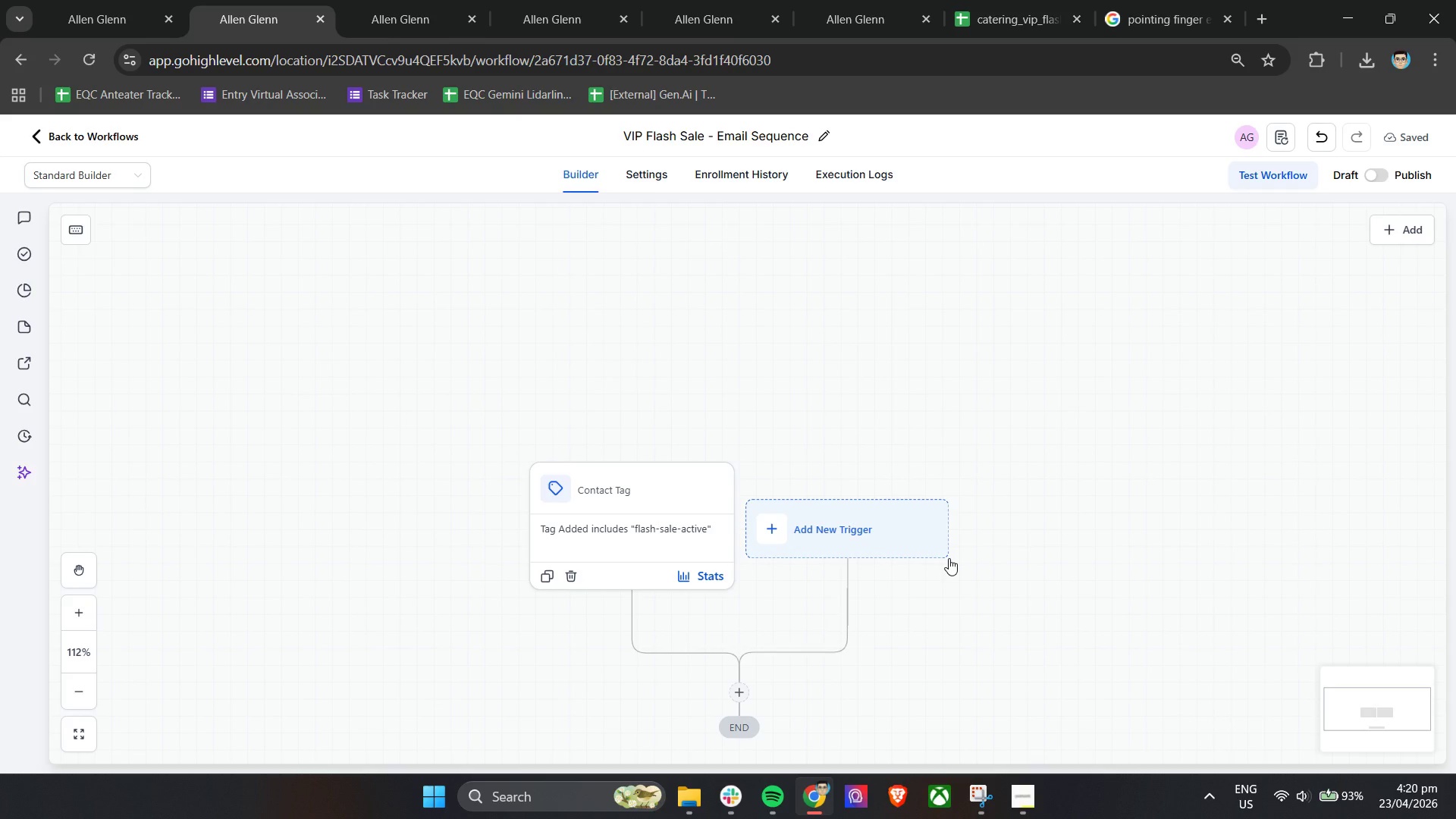 
left_click([742, 695])
 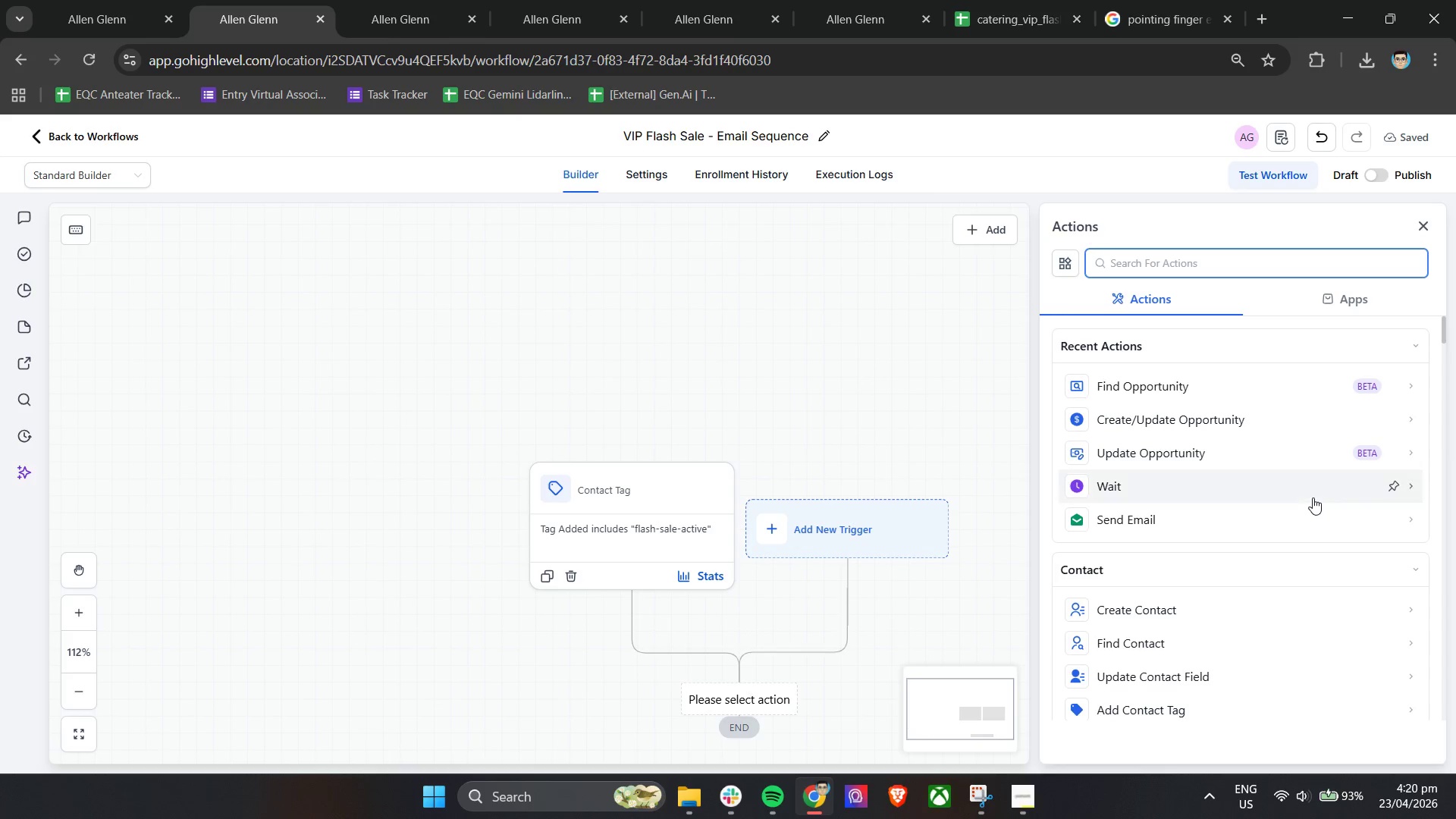 
left_click([1226, 519])
 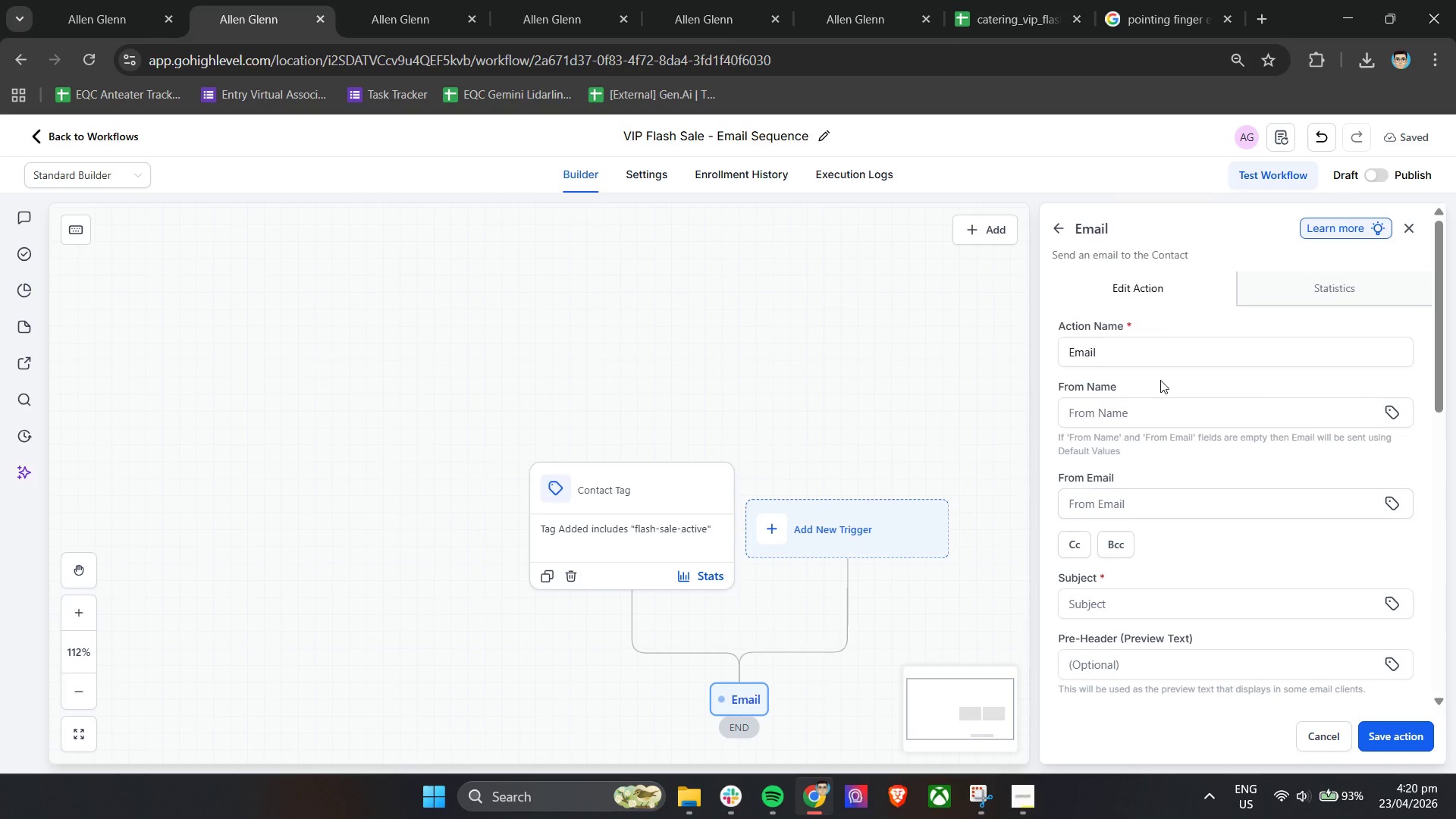 
left_click([1163, 354])
 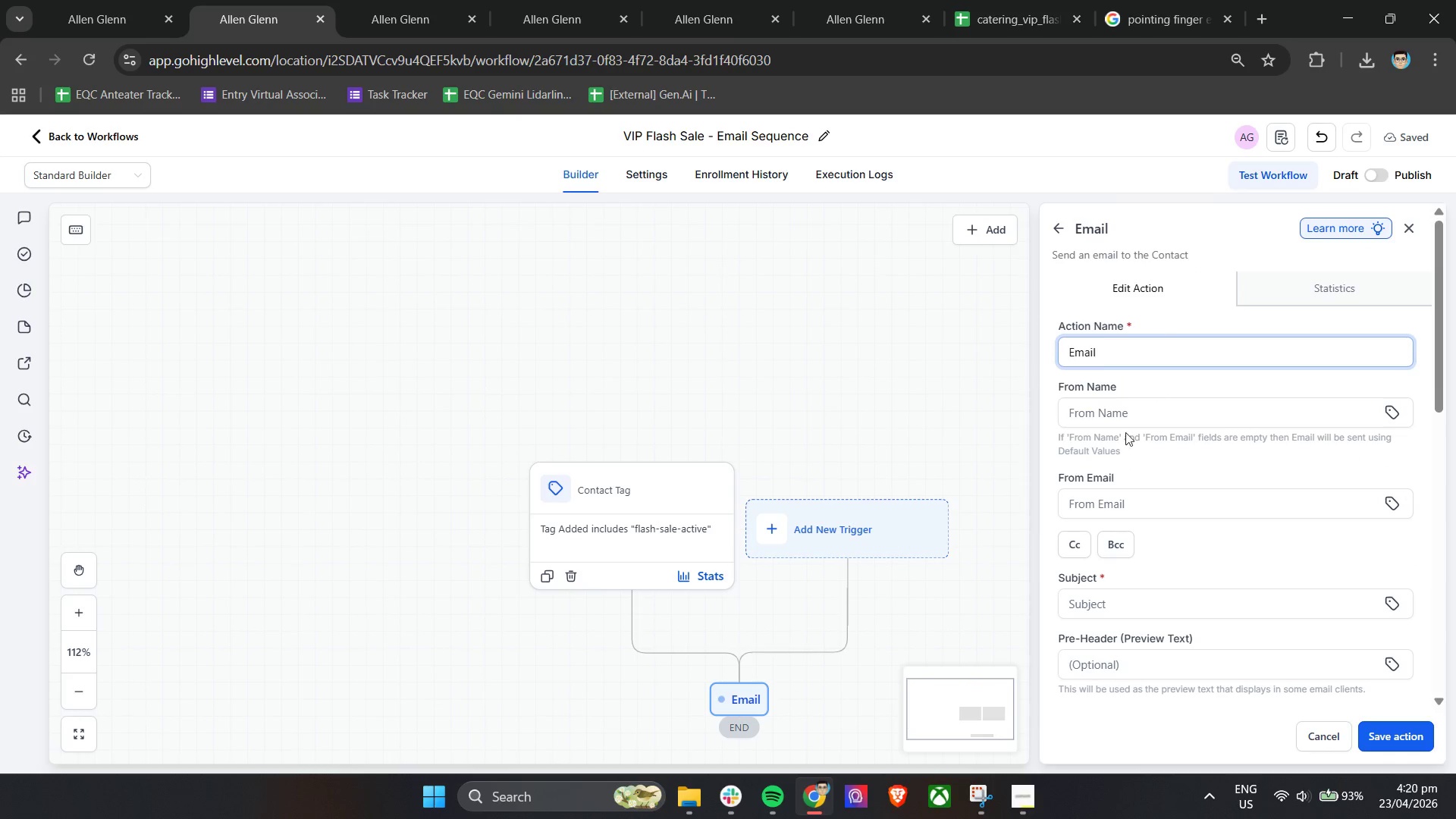 
left_click([1116, 413])
 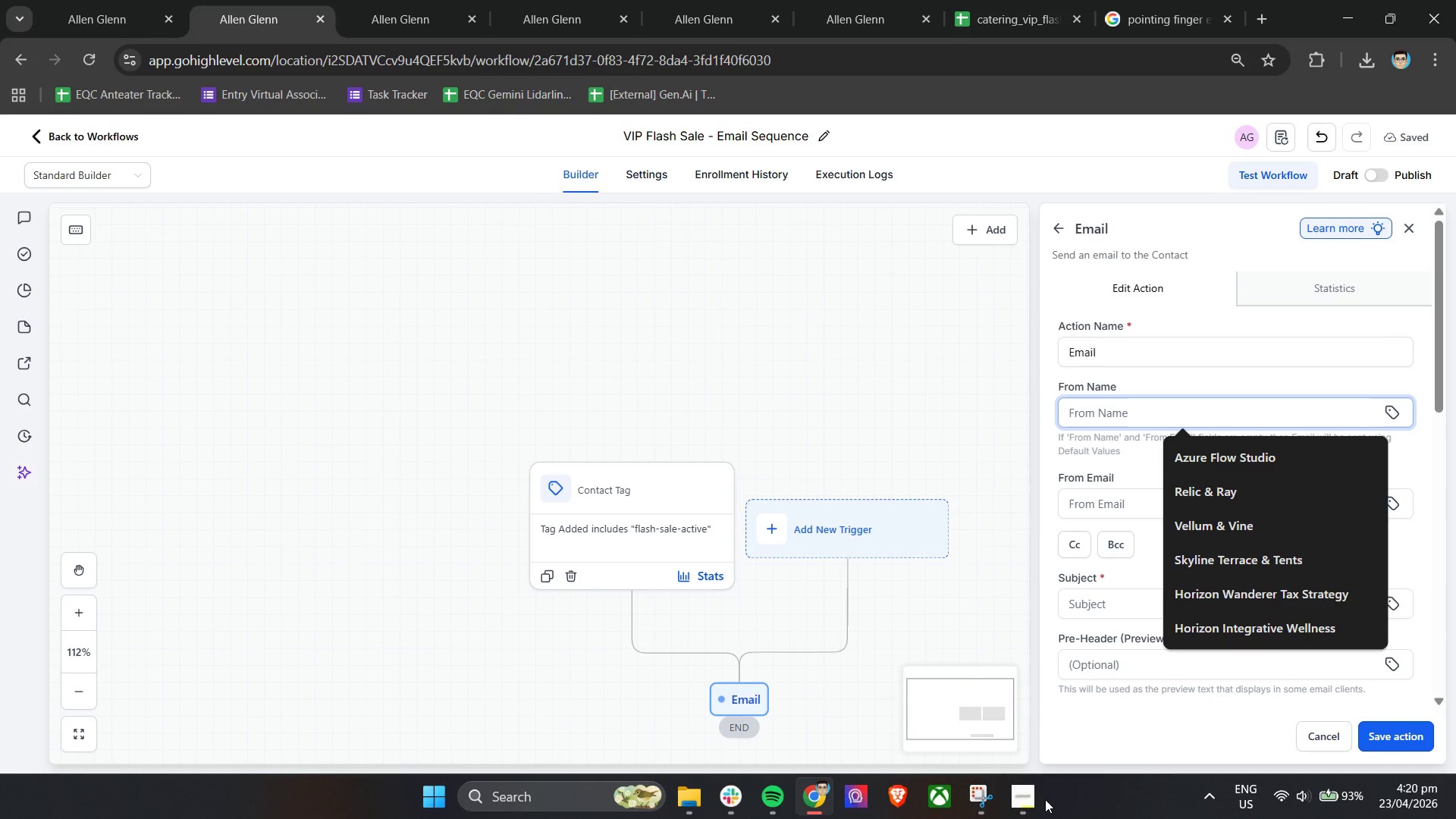 
left_click([1035, 799])